 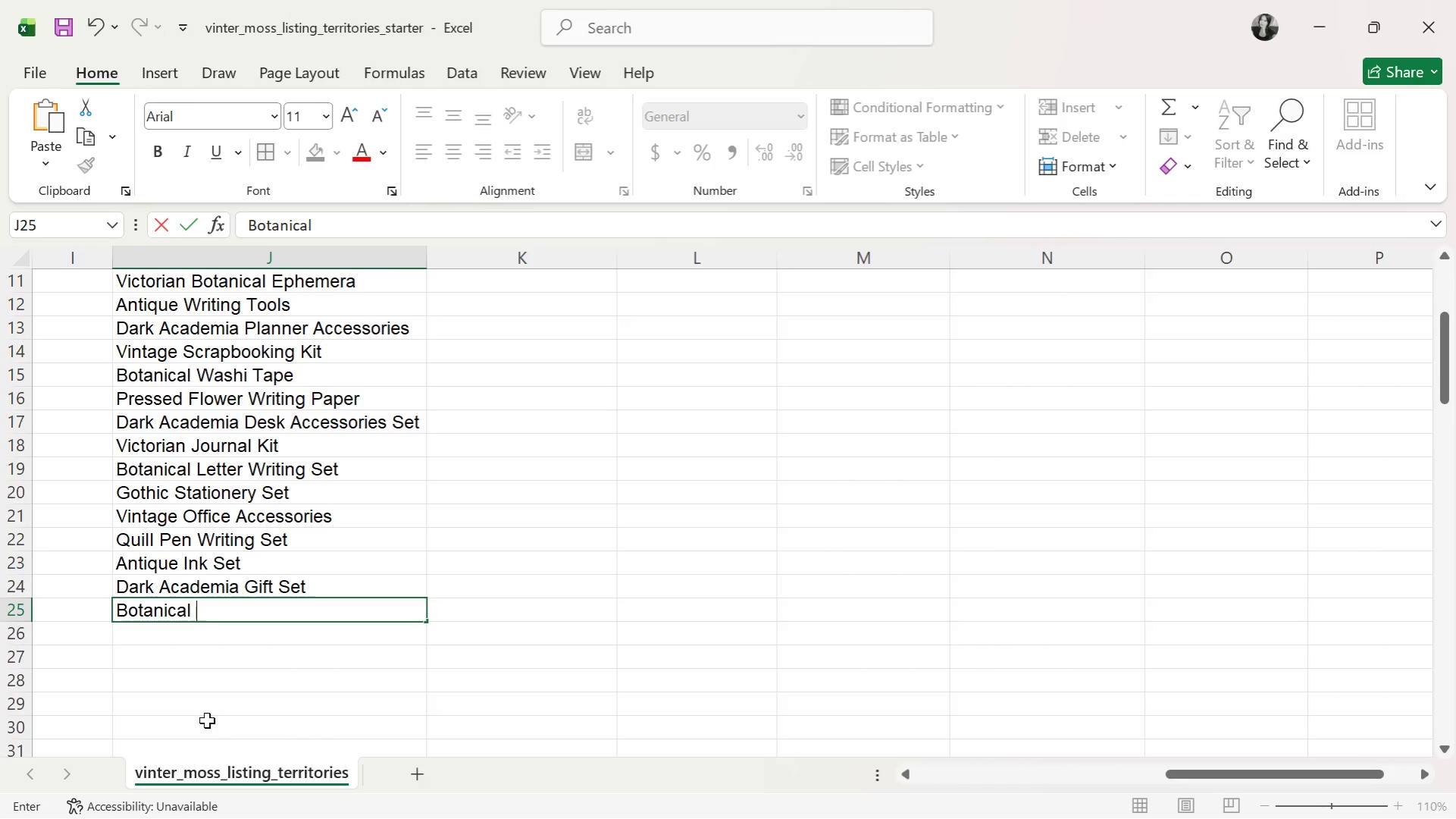 
type(Study Kit)
 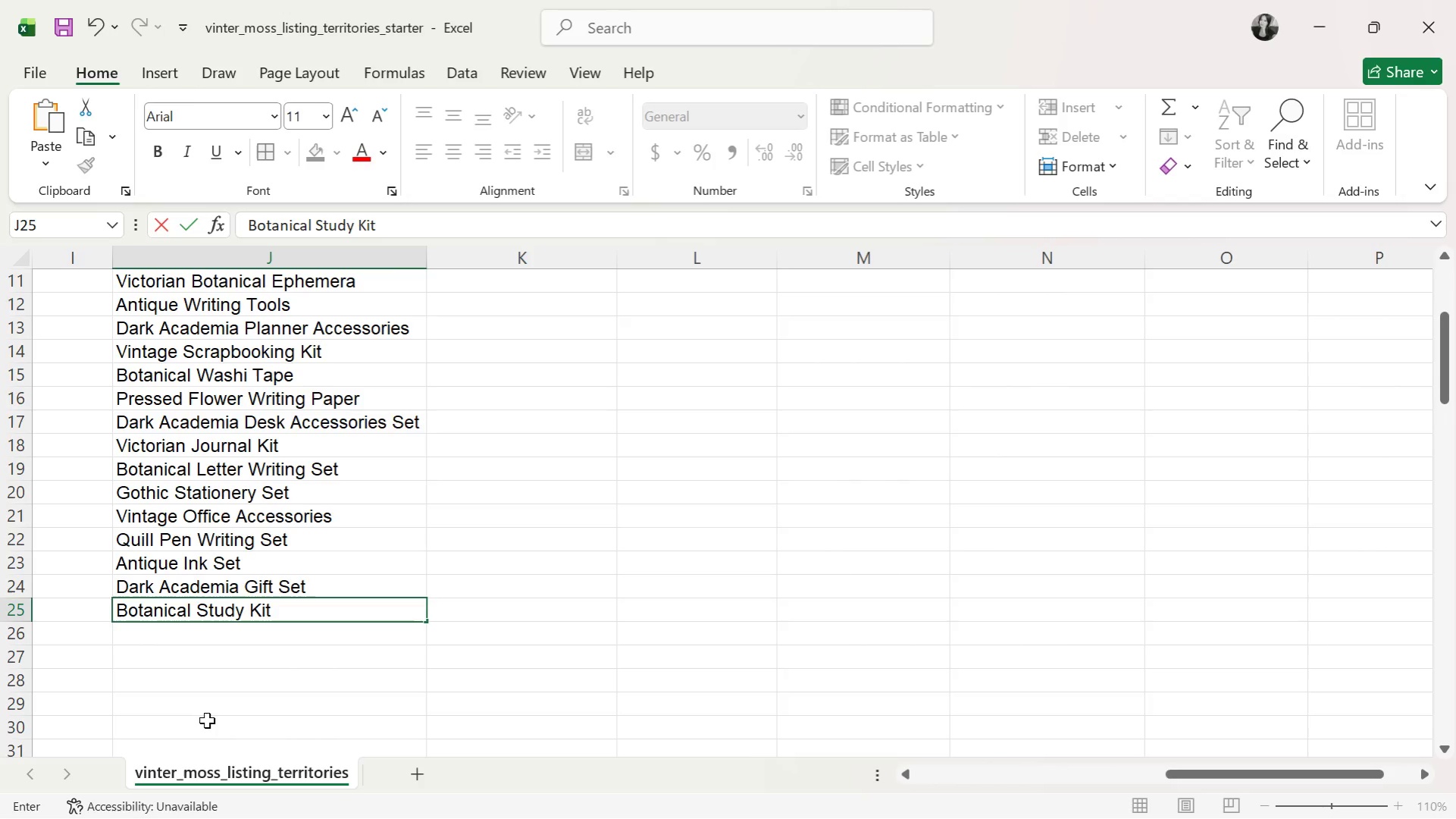 
key(Enter)
 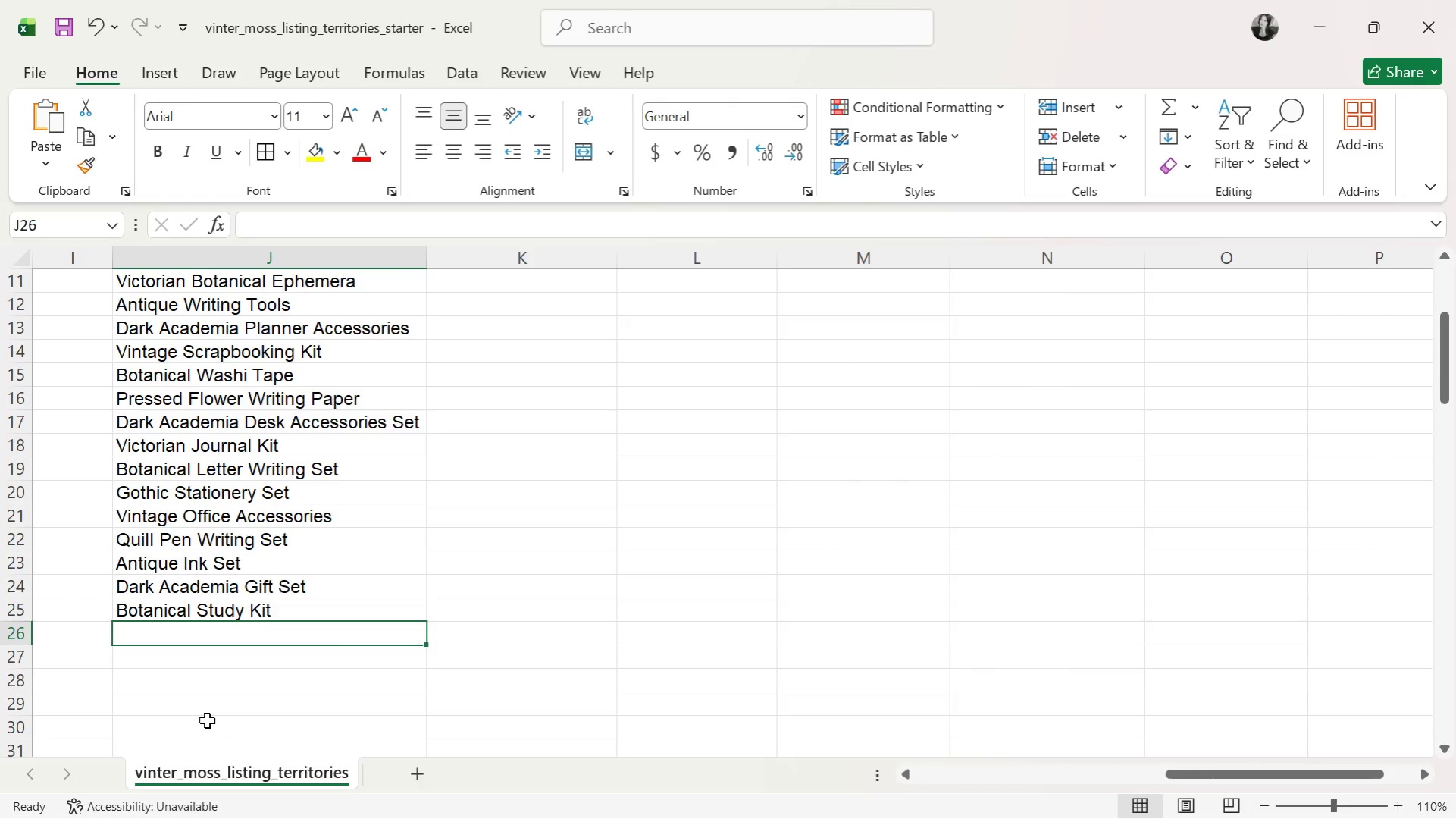 
key(CapsLock)
 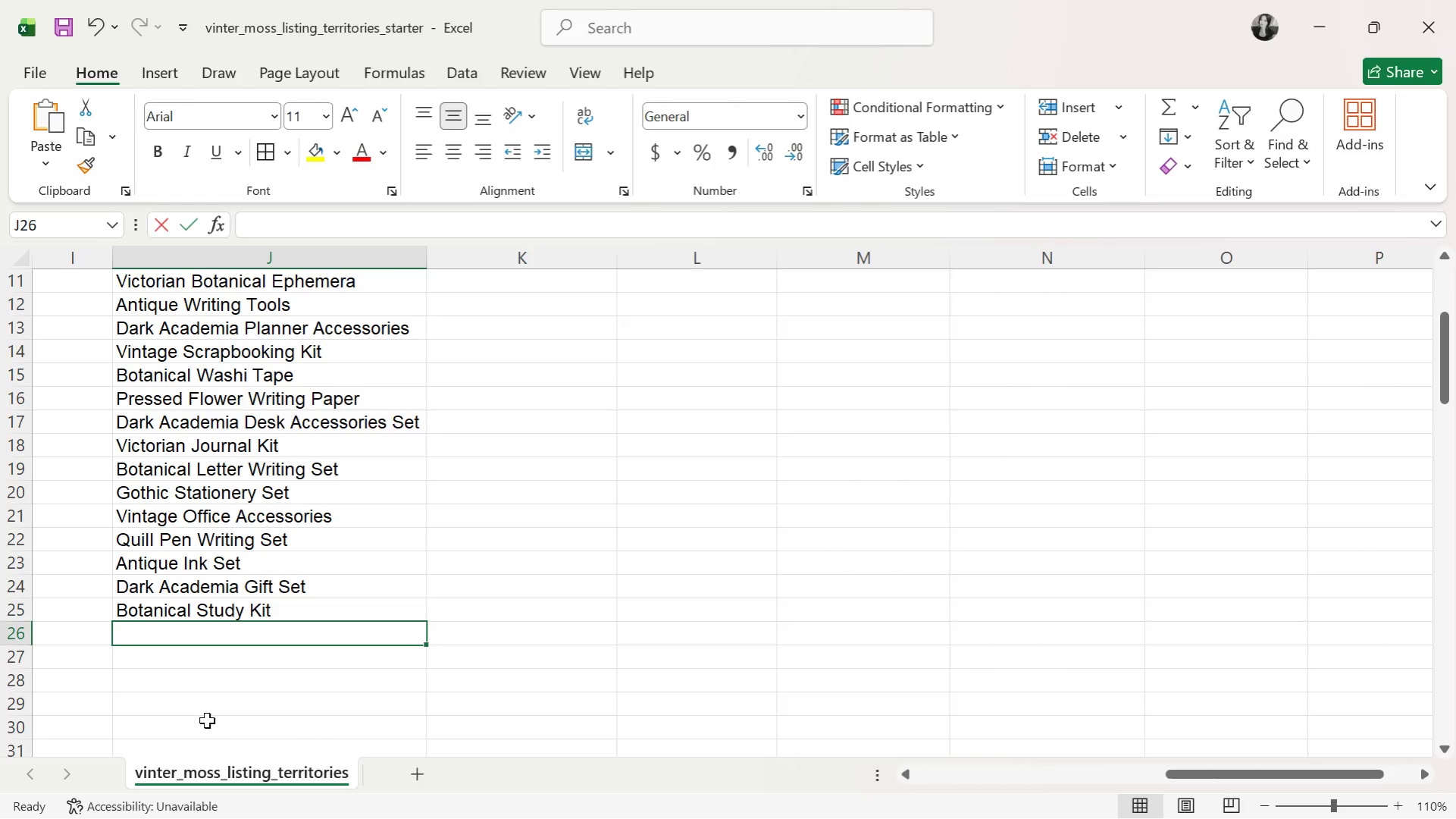 
key(O)
 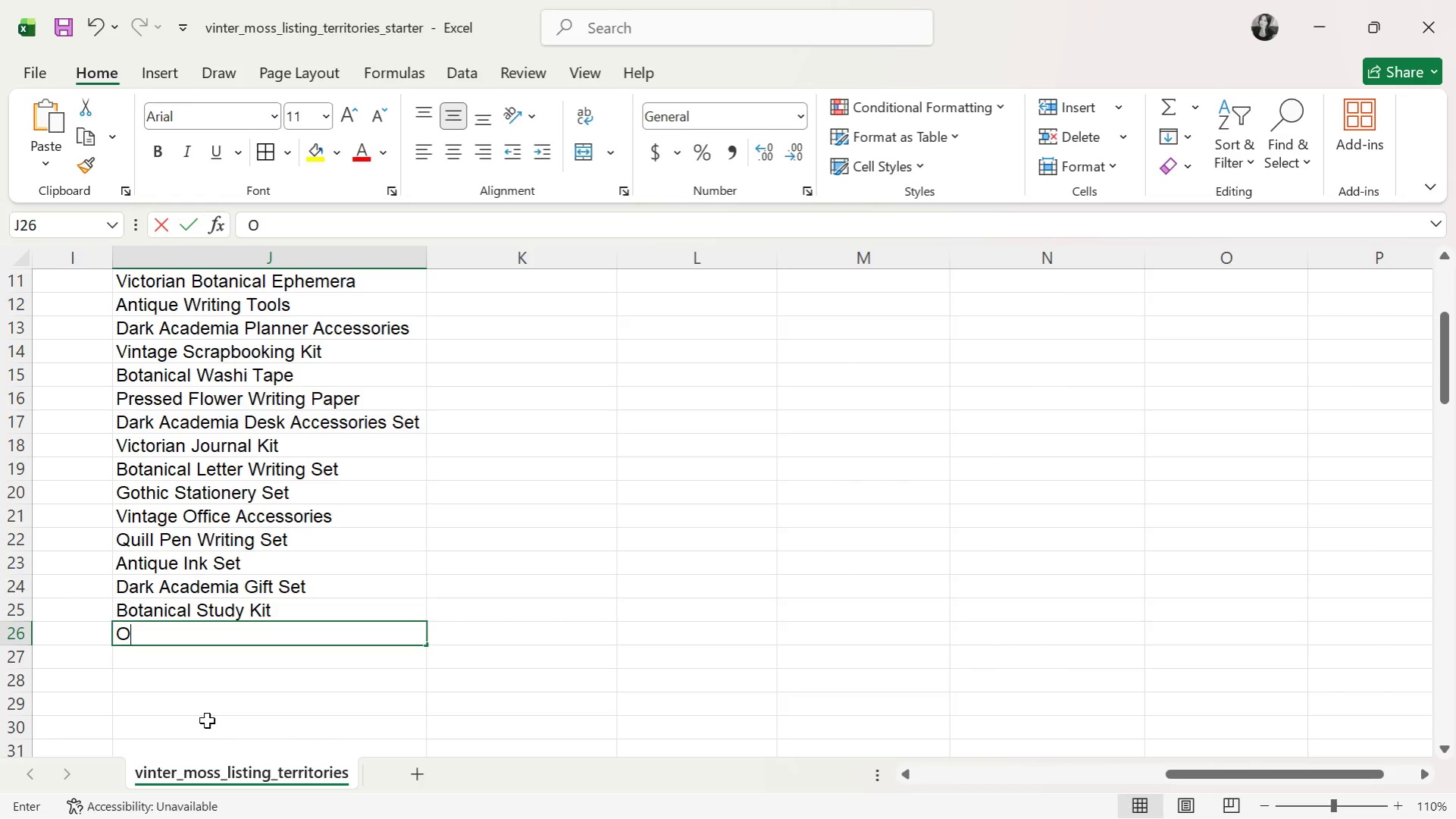 
key(CapsLock)
 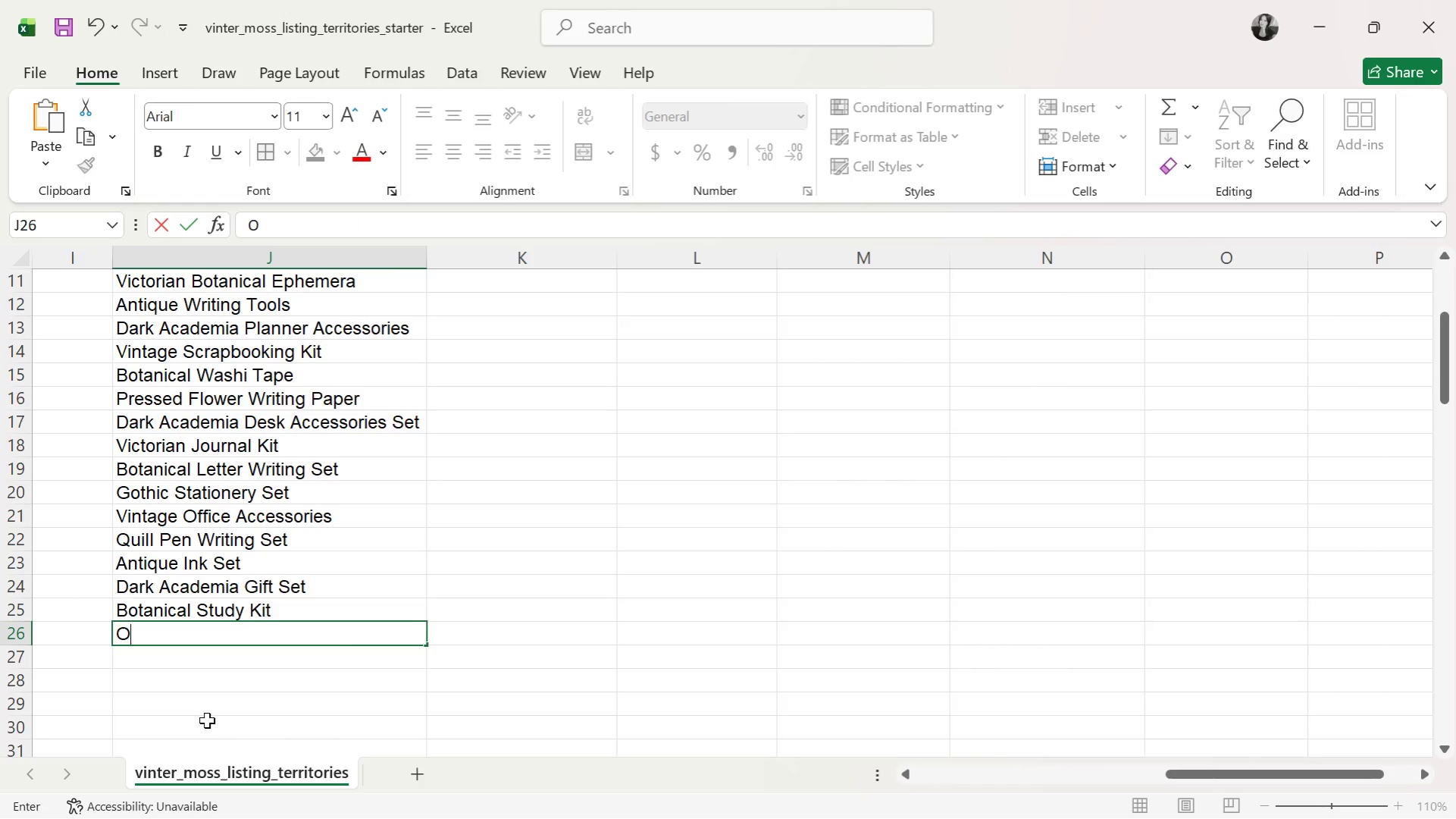 
key(L)
 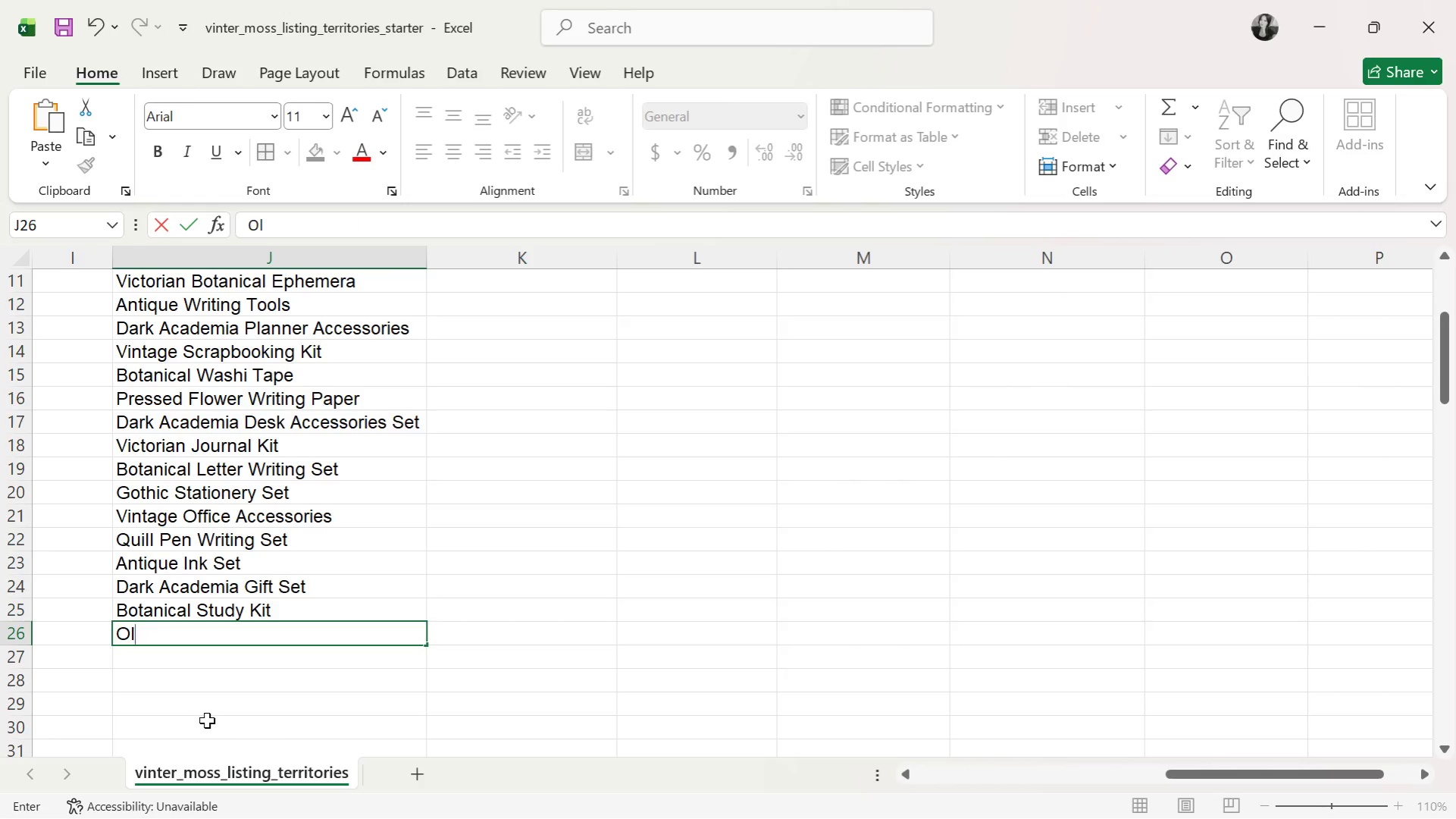 
key(D)
 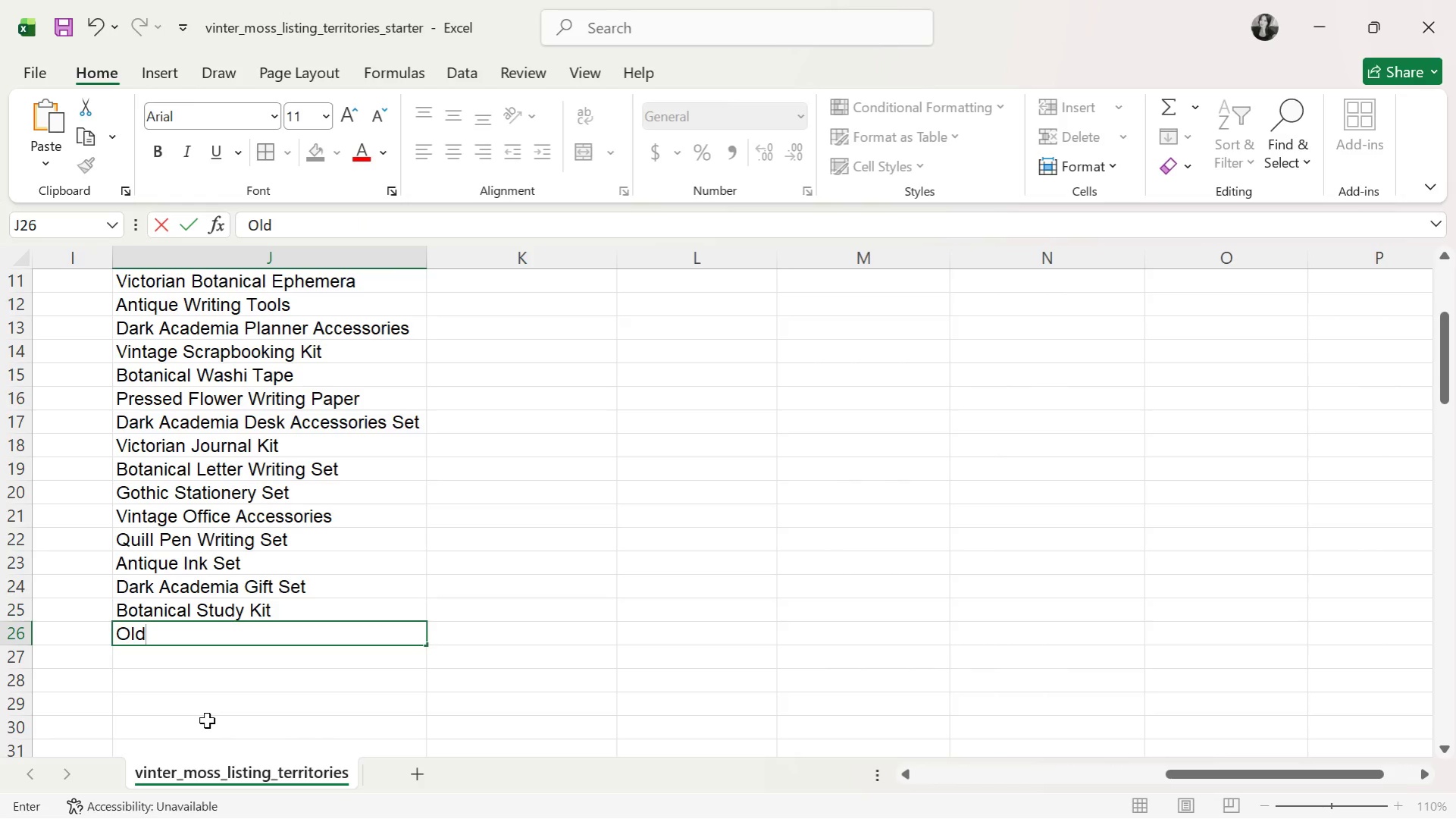 
key(Space)
 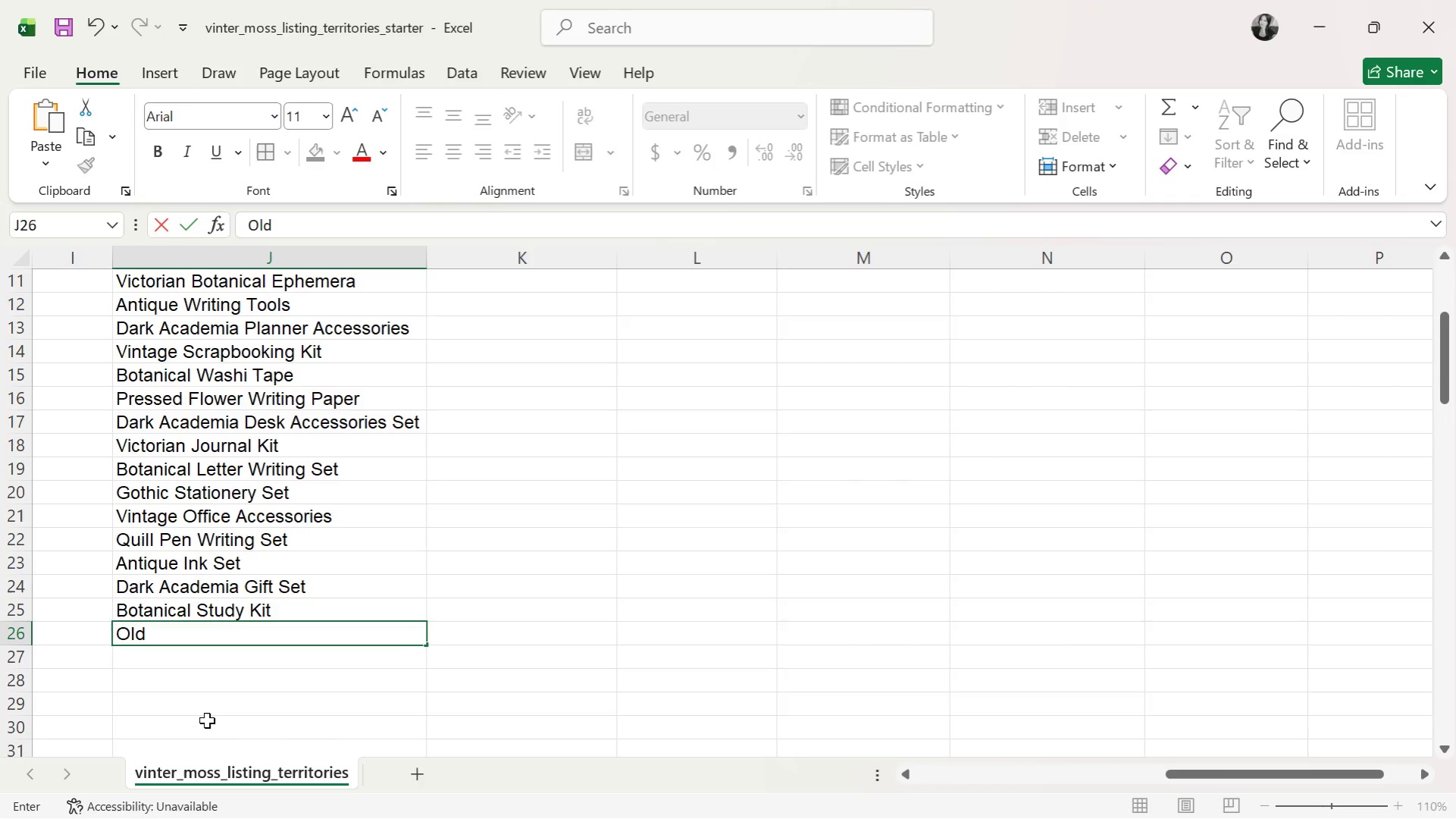 
key(Alt+Tab)